 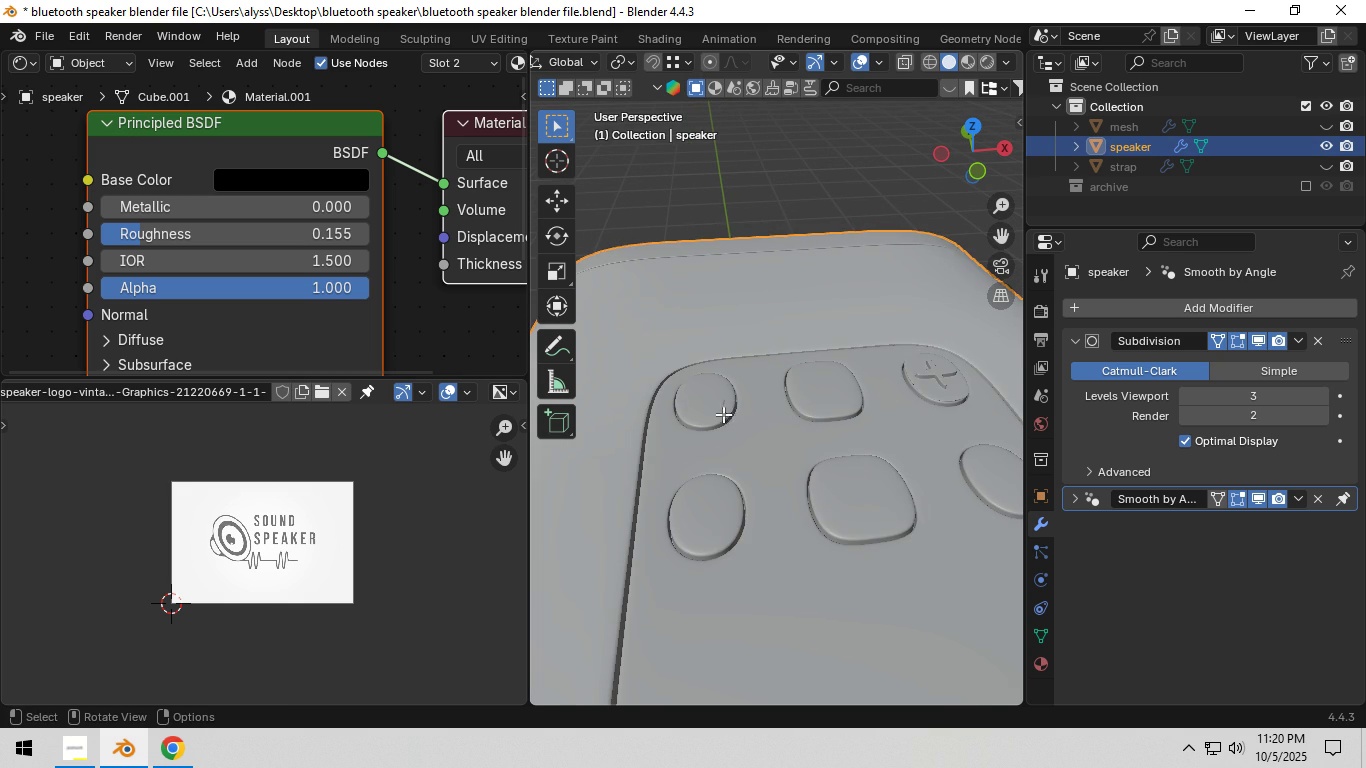 
key(Tab)
 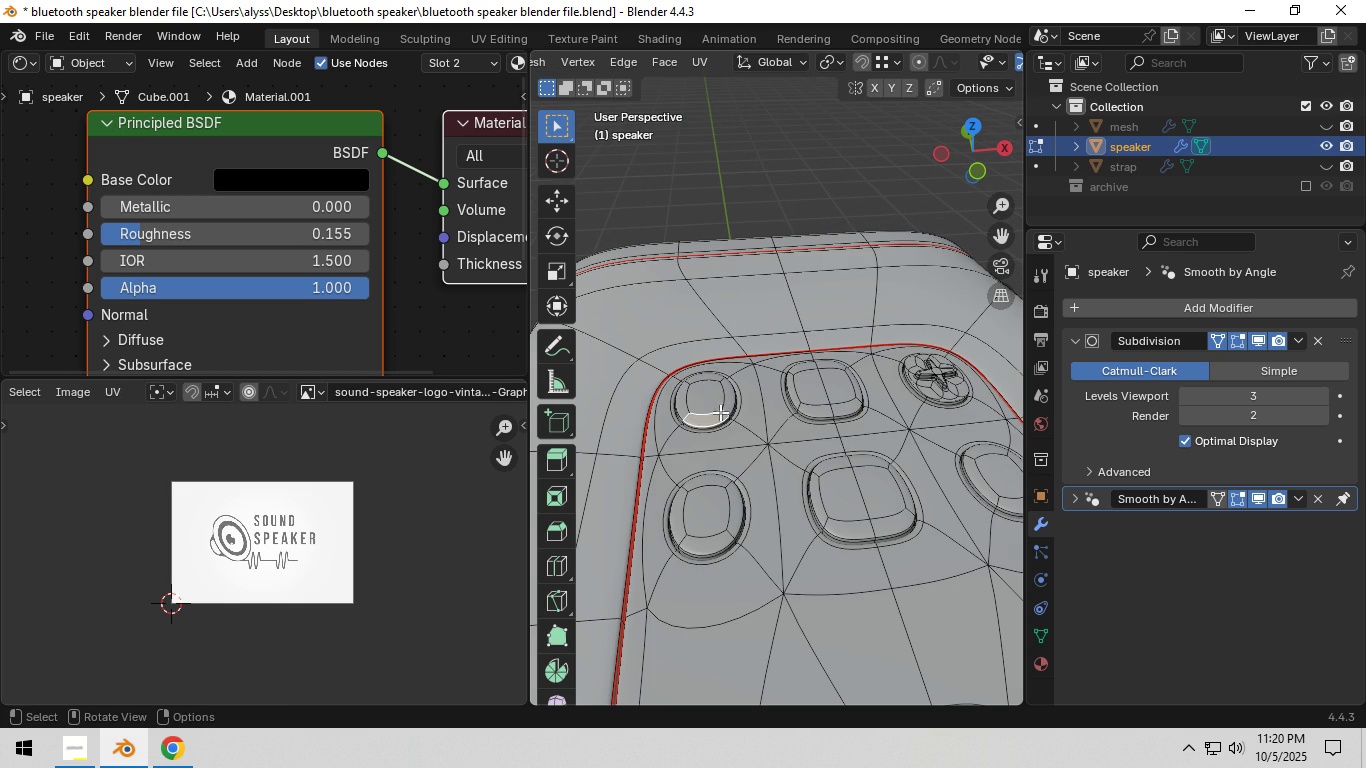 
left_click([709, 404])
 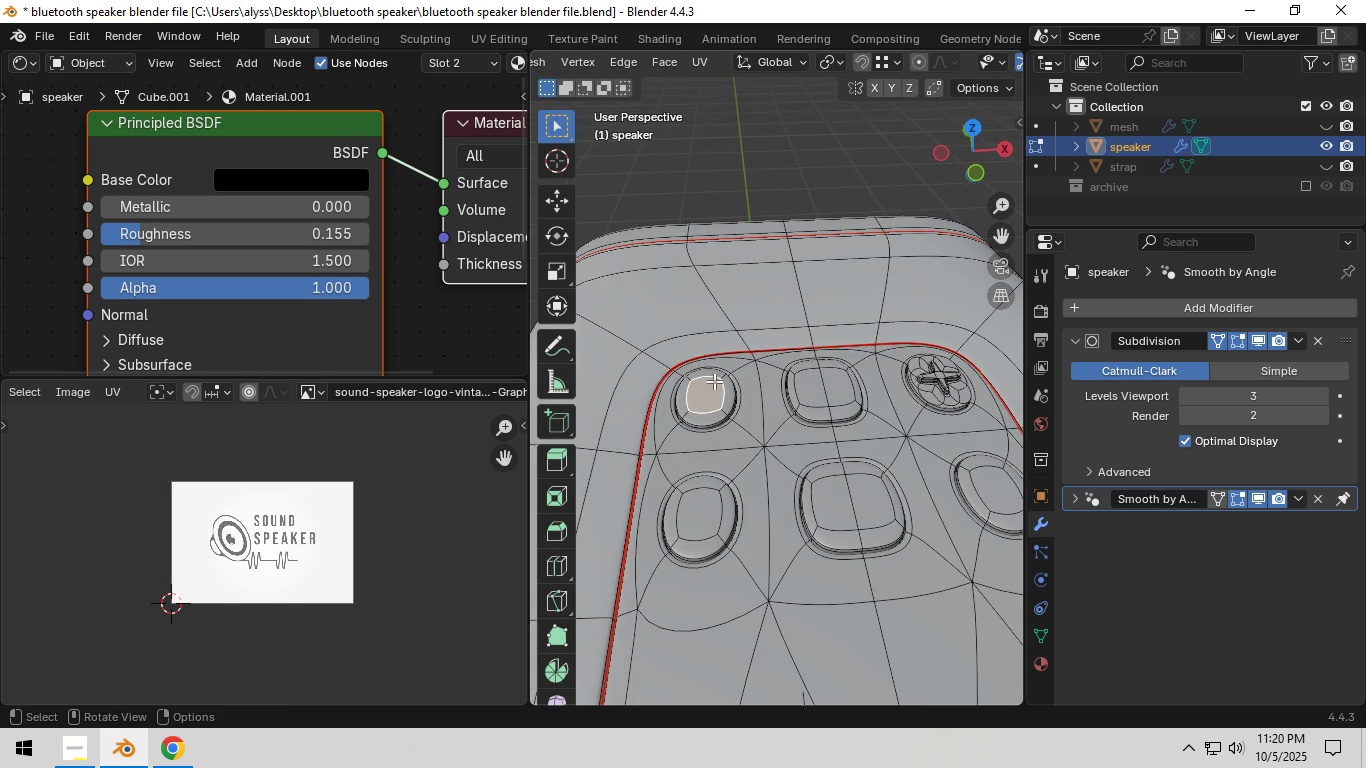 
key(Backquote)
 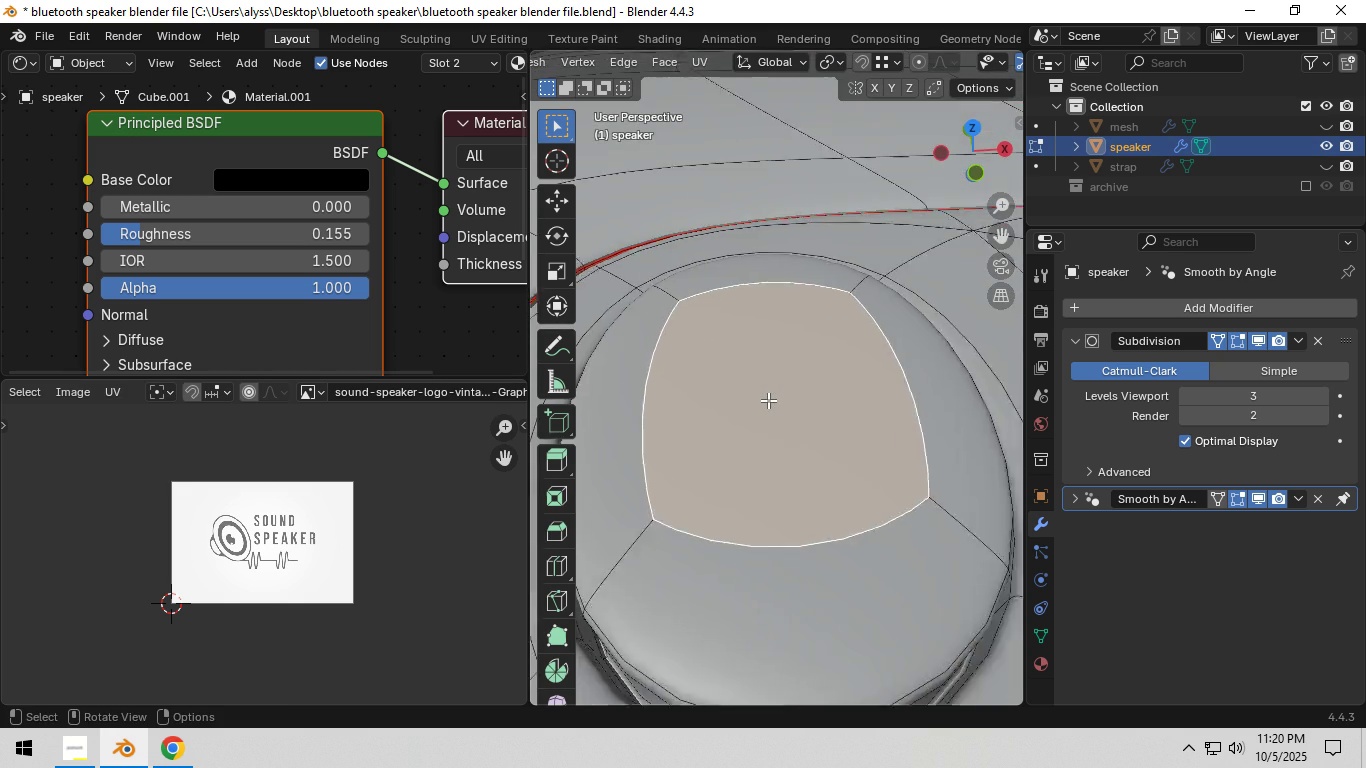 
scroll: coordinate [768, 400], scroll_direction: down, amount: 3.0